 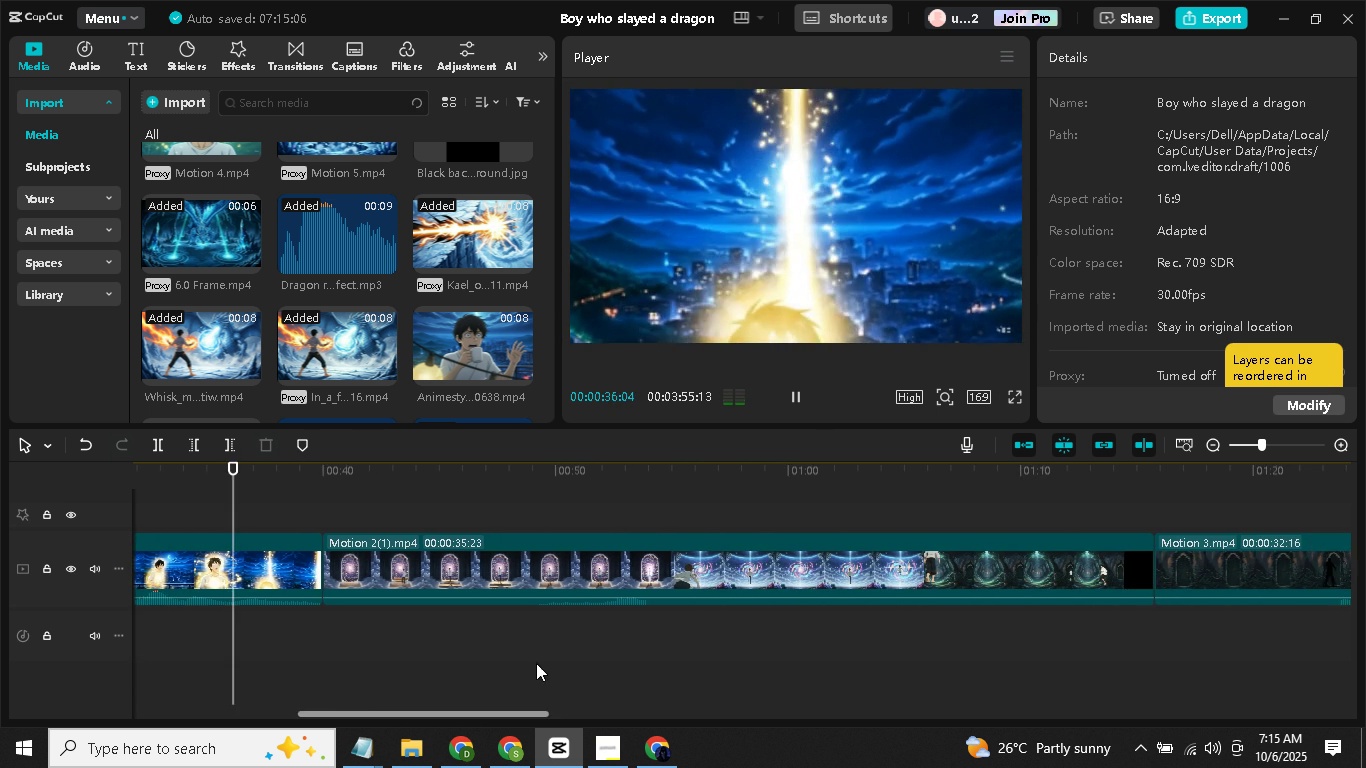 
key(Alt+Tab)
 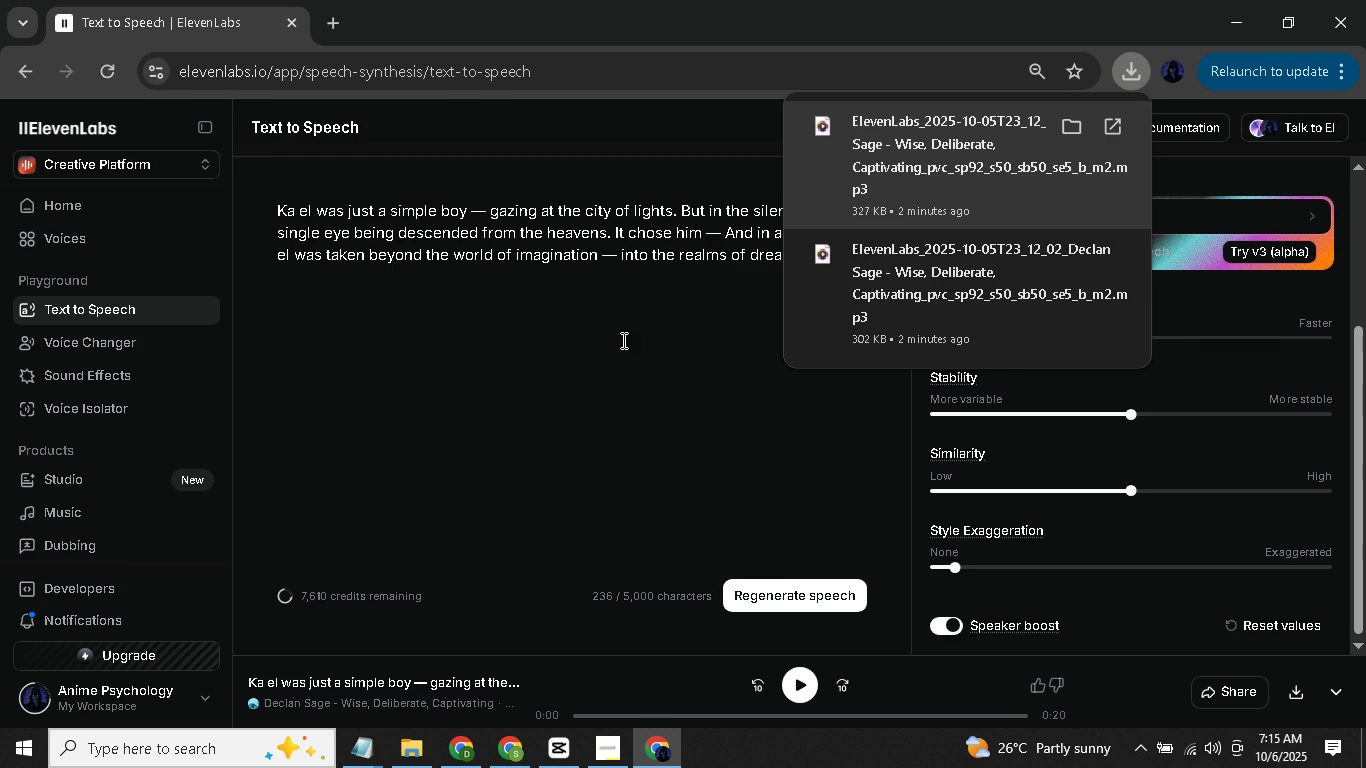 
key(Alt+AltLeft)
 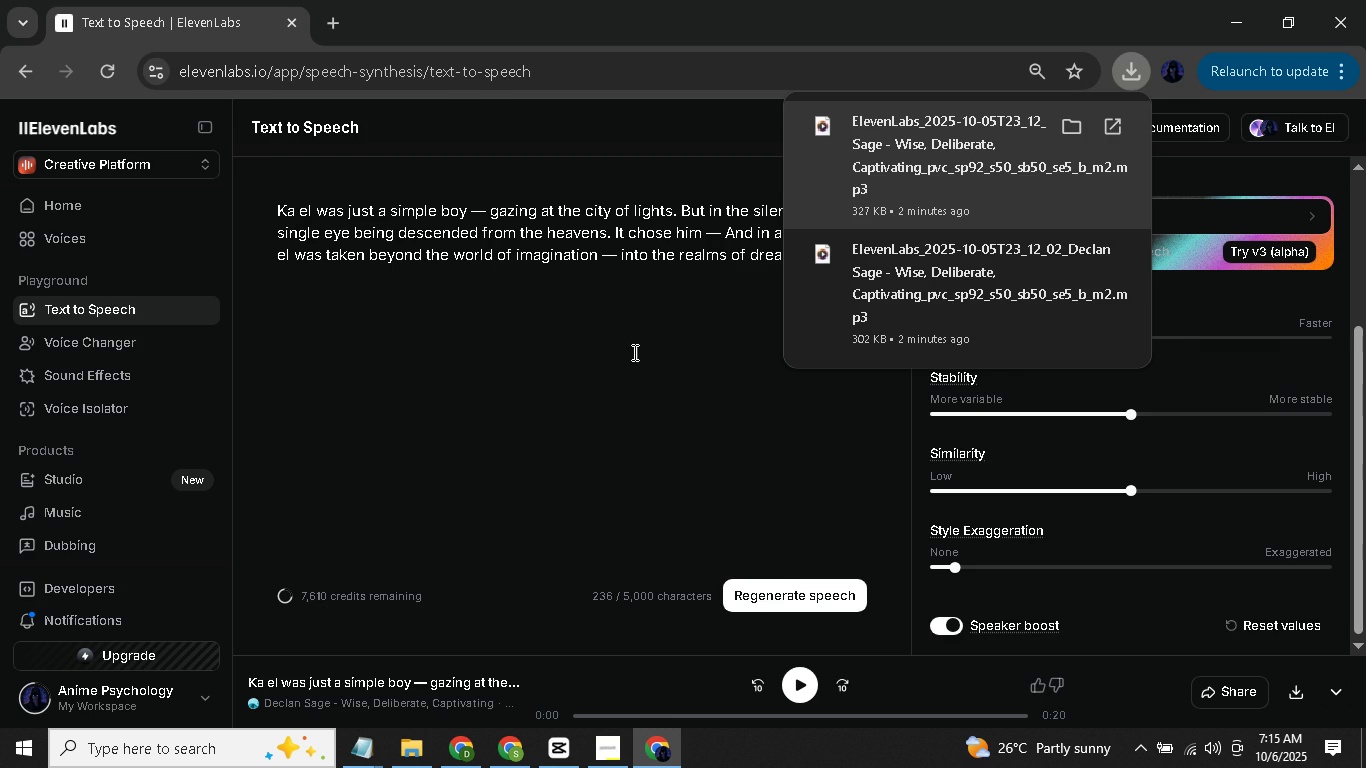 
key(Alt+Tab)
 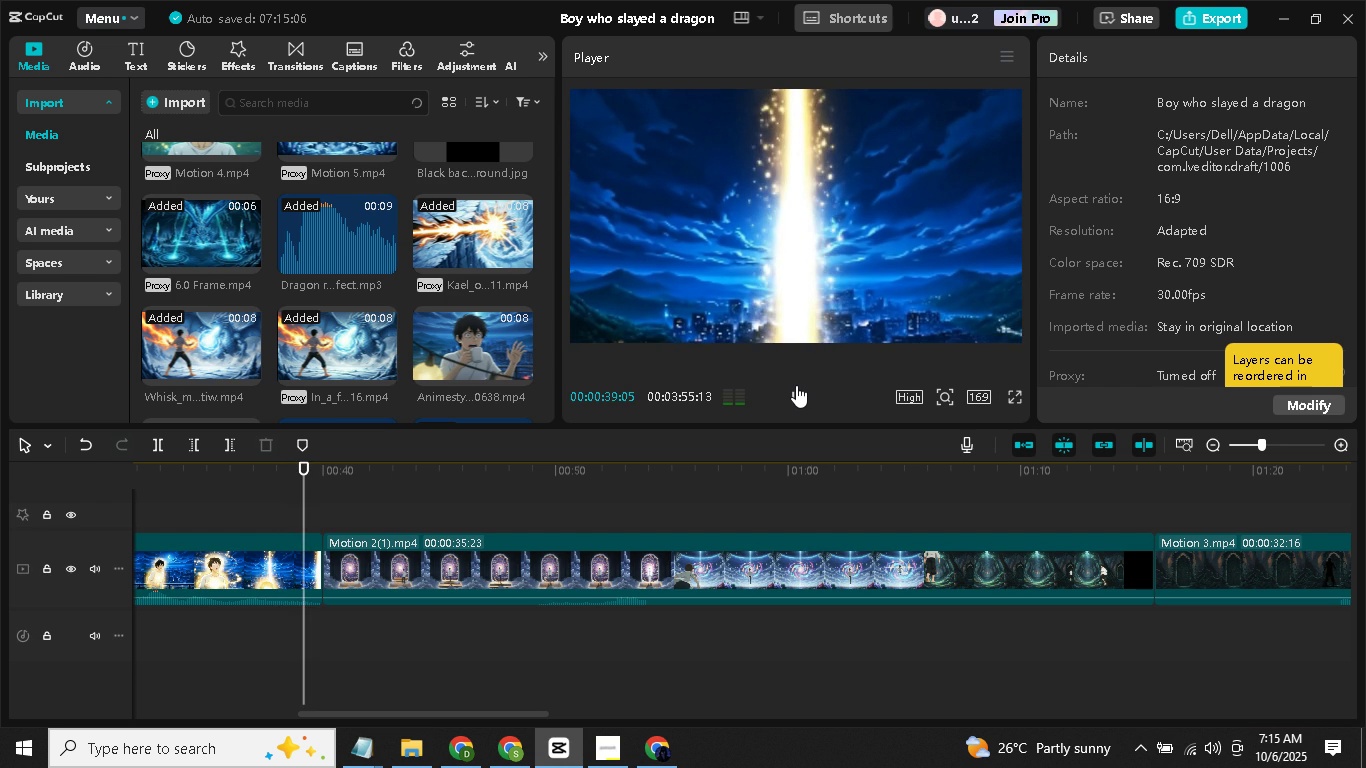 
left_click([796, 385])
 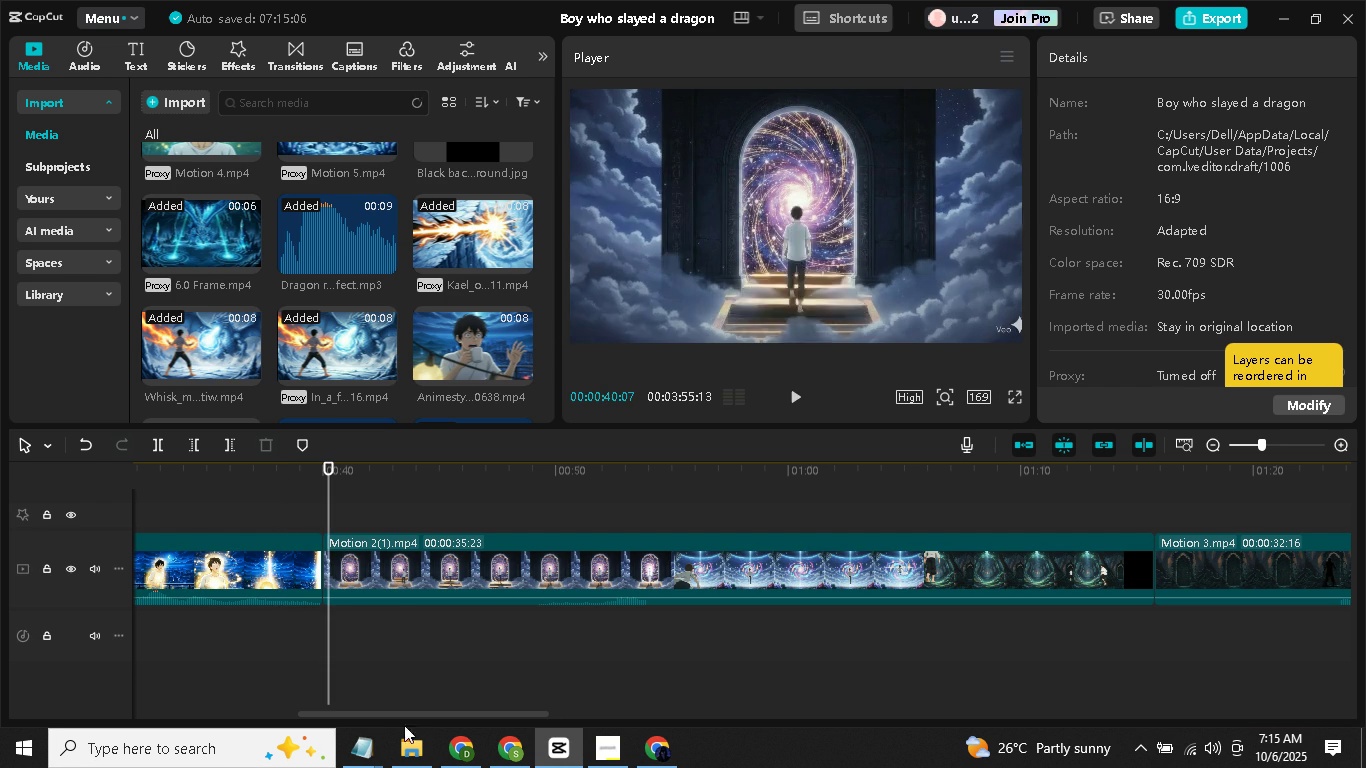 
left_click([415, 767])